 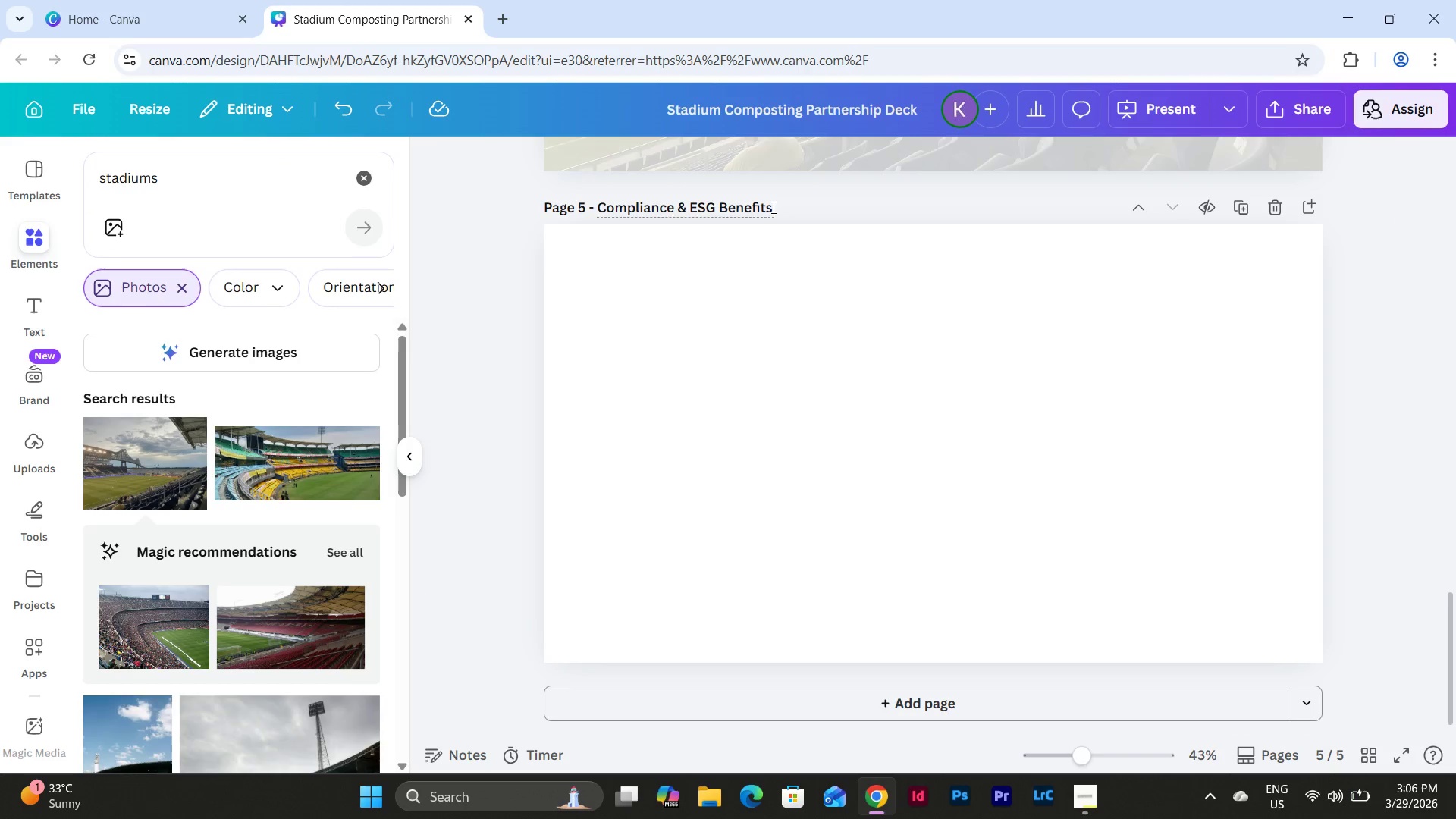 
left_click_drag(start_coordinate=[770, 206], to_coordinate=[588, 205])
 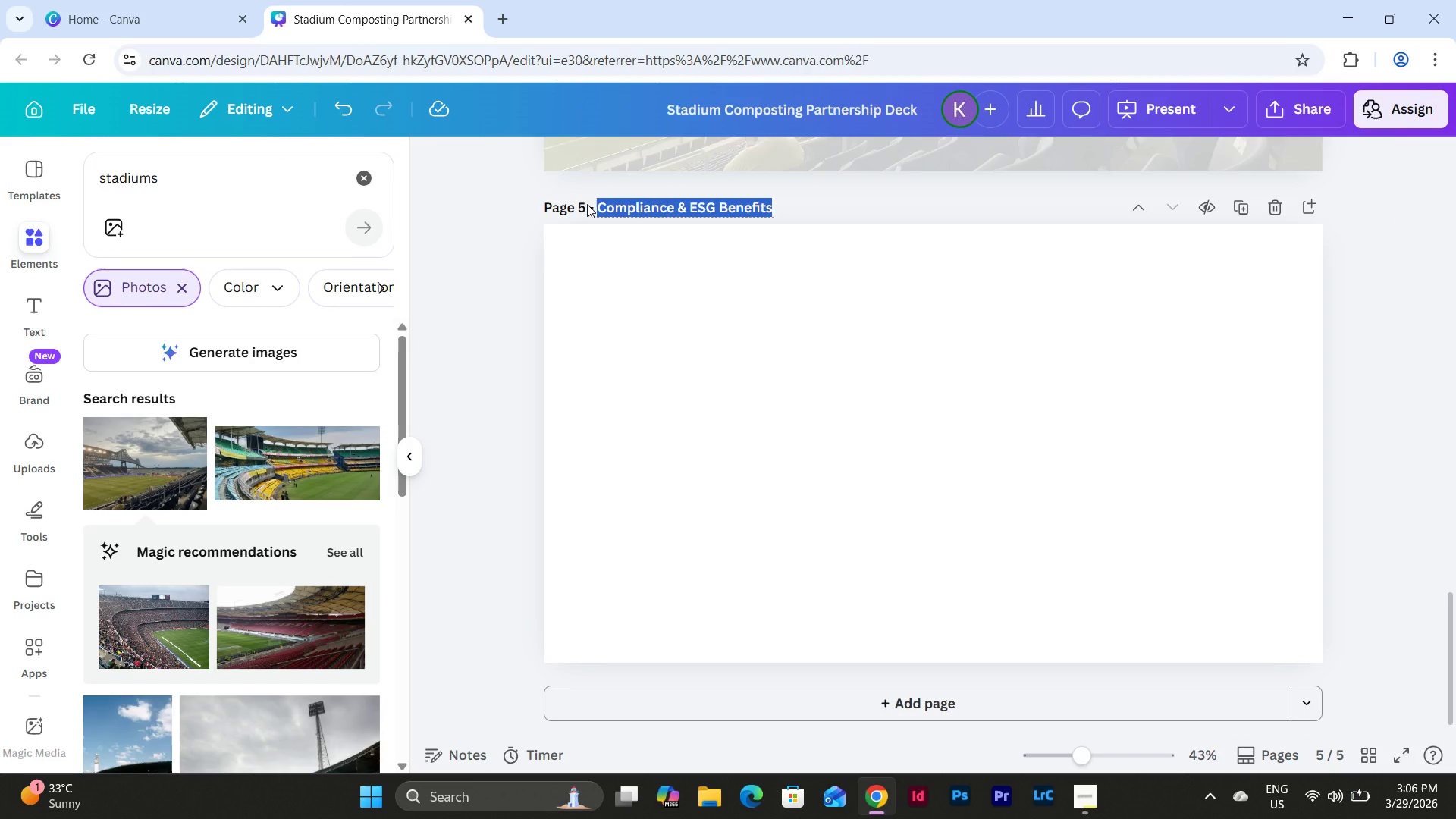 
type(Operational Workflow)
 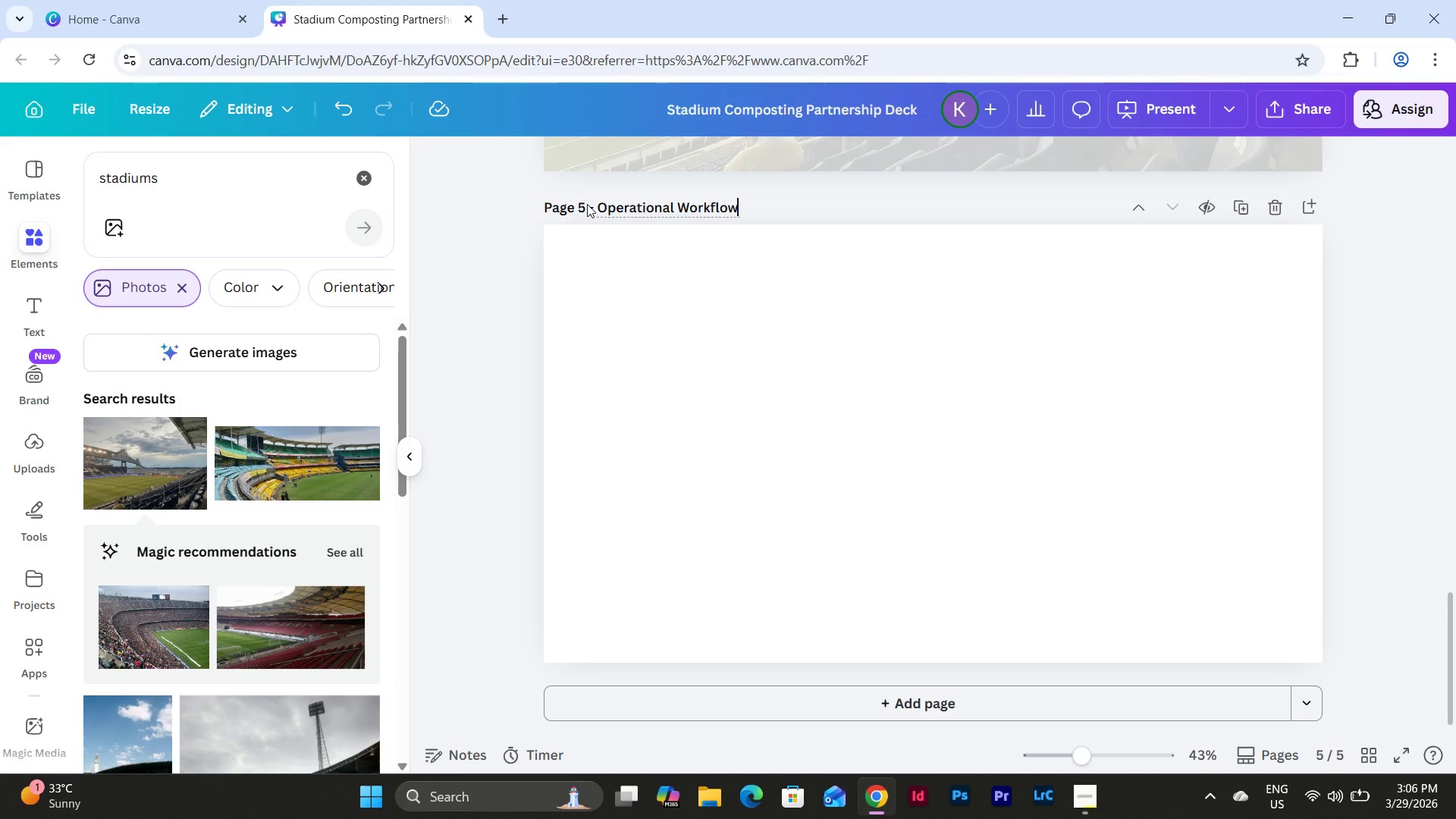 
wait(12.66)
 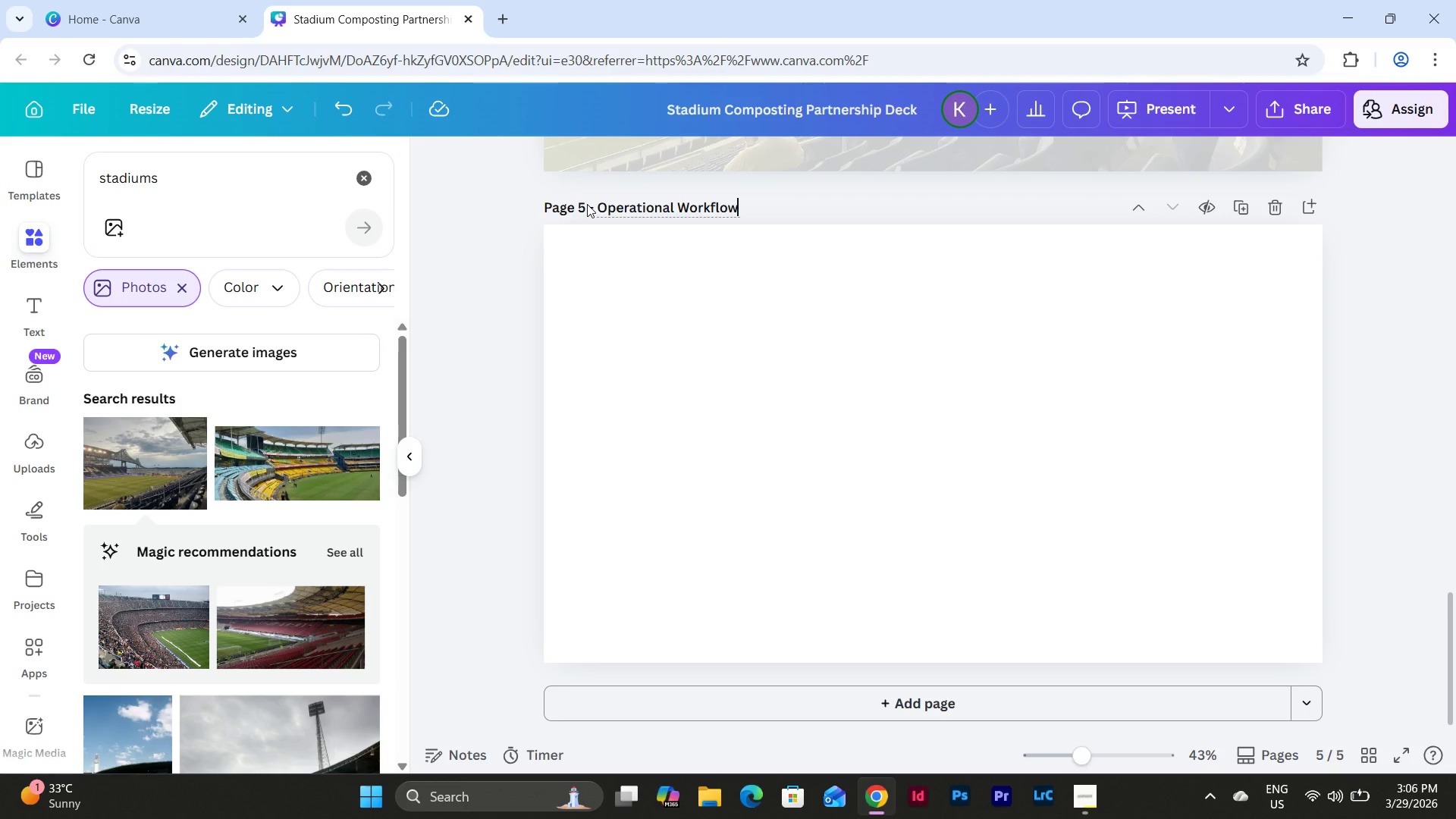 
left_click([1083, 792])